 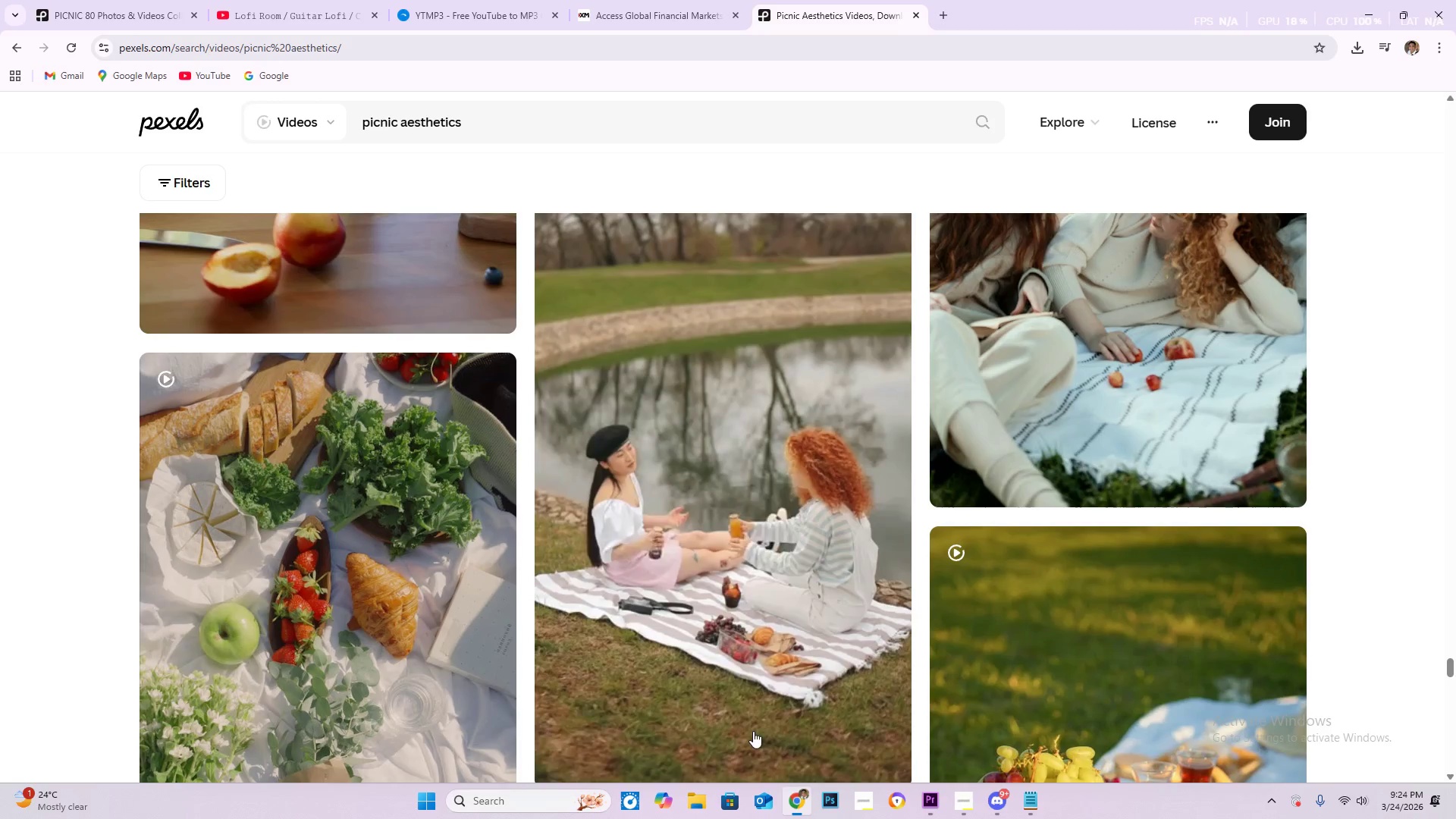 
scroll: coordinate [781, 488], scroll_direction: down, amount: 4.0
 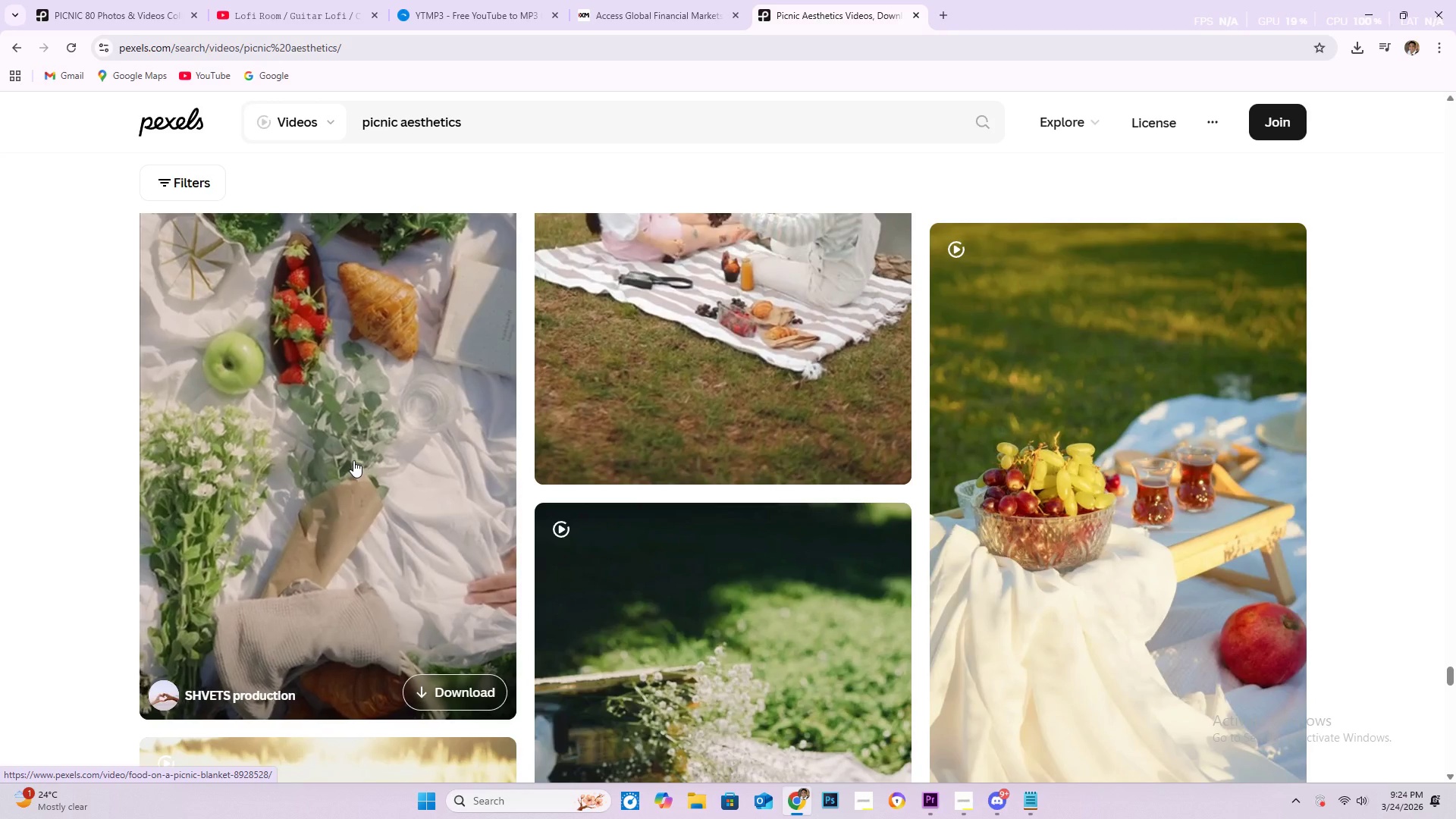 
wait(11.9)
 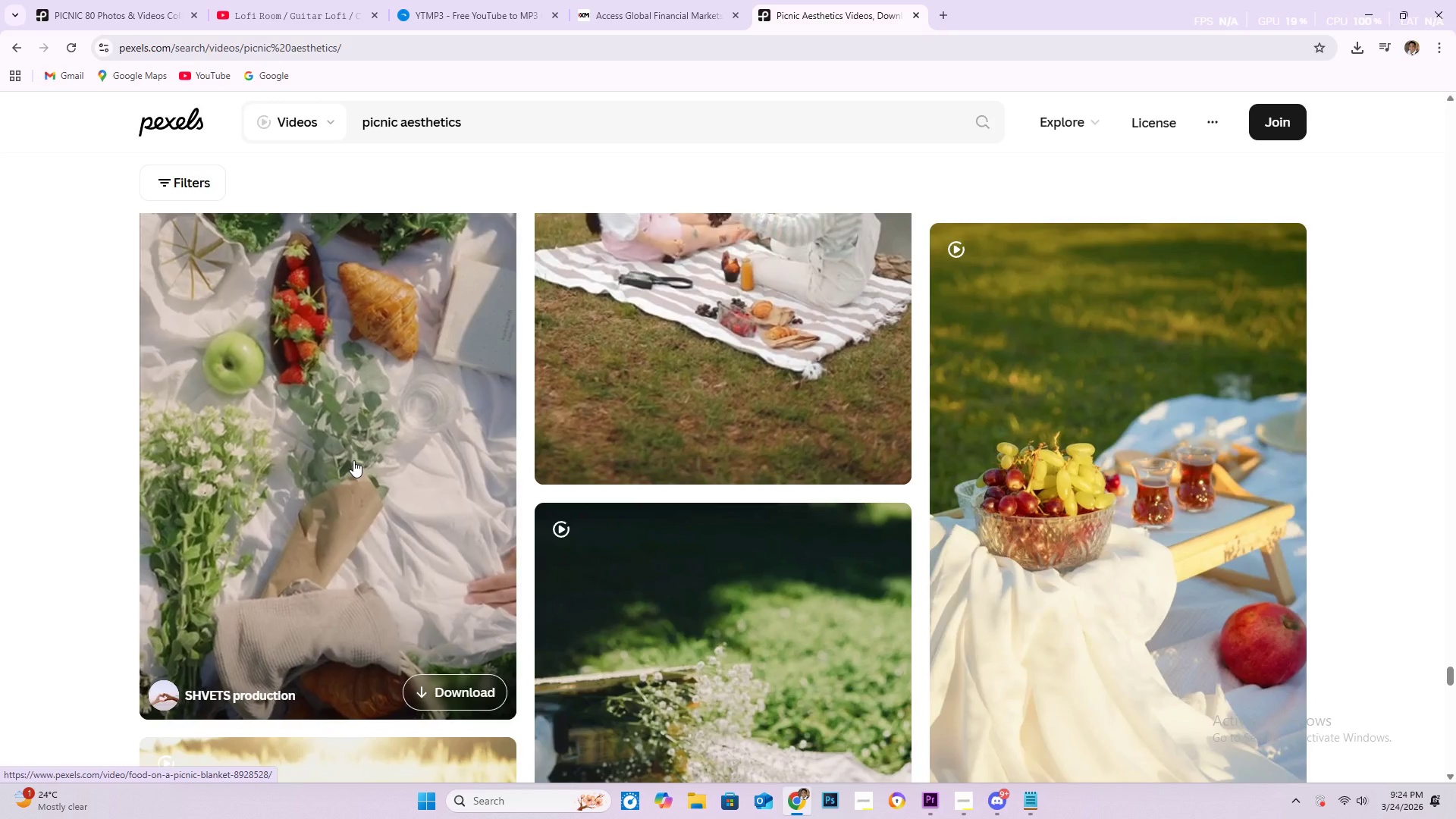 
scroll: coordinate [350, 457], scroll_direction: down, amount: 3.0
 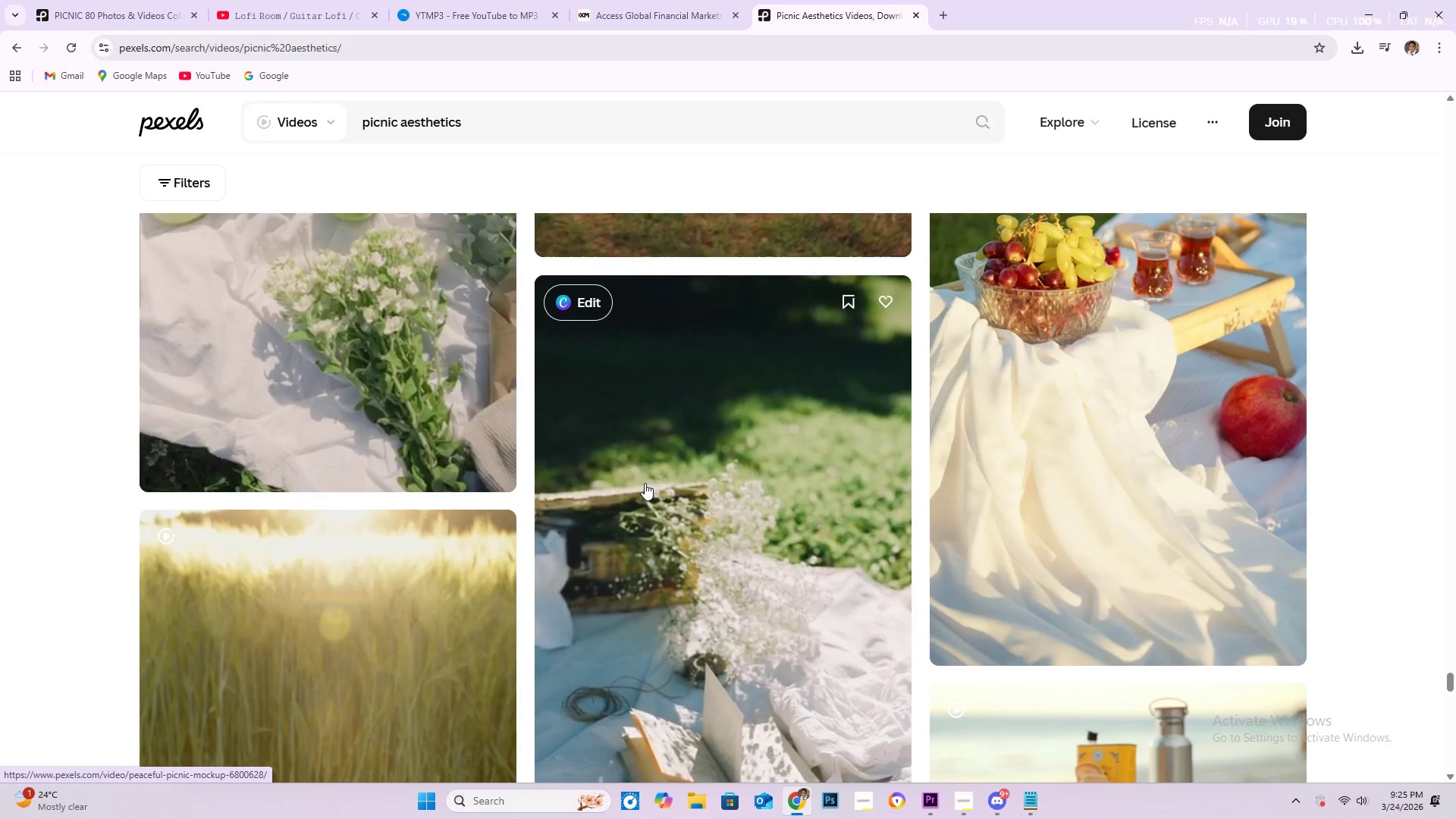 
wait(16.8)
 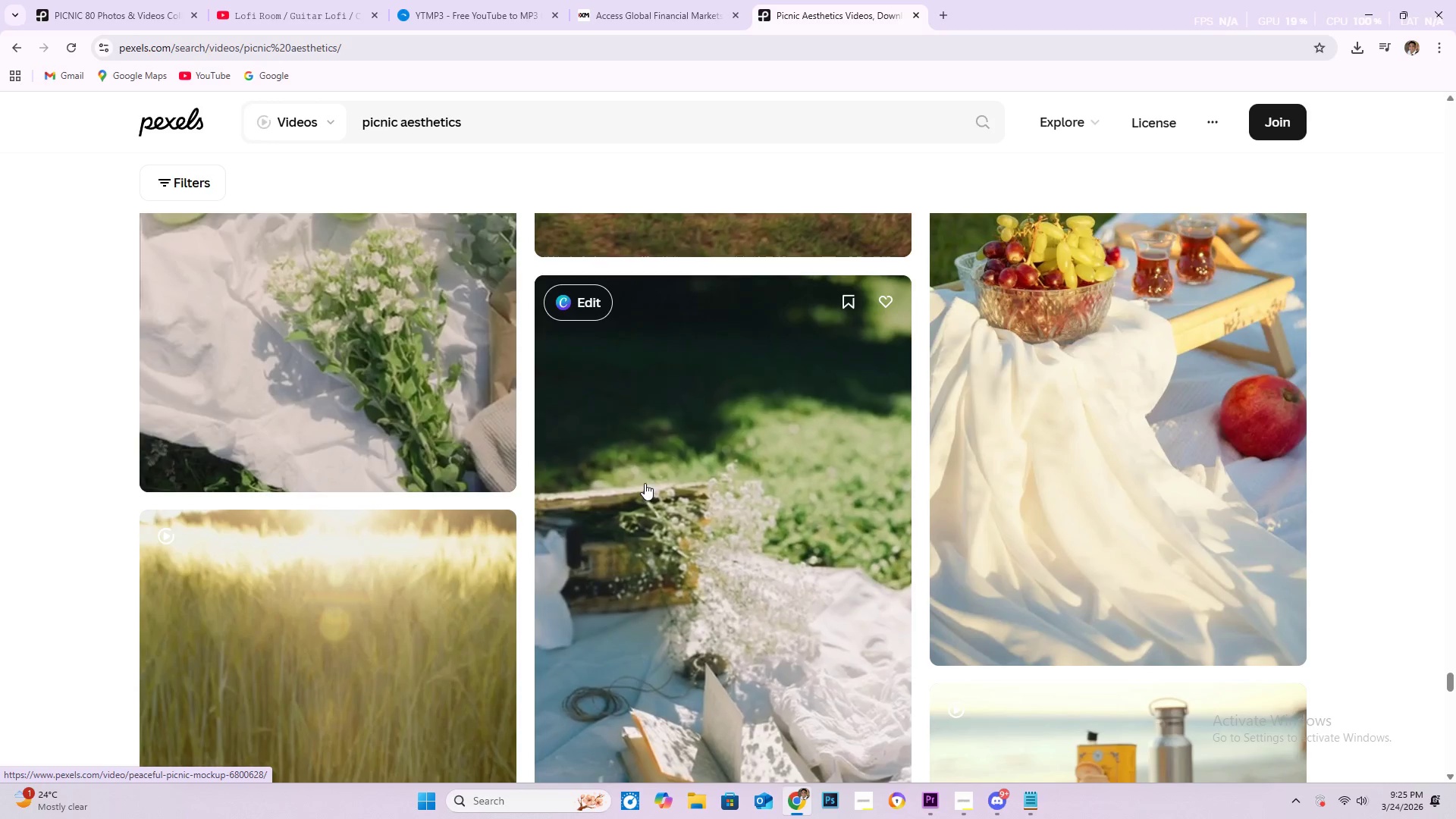 
scroll: coordinate [857, 521], scroll_direction: down, amount: 11.0
 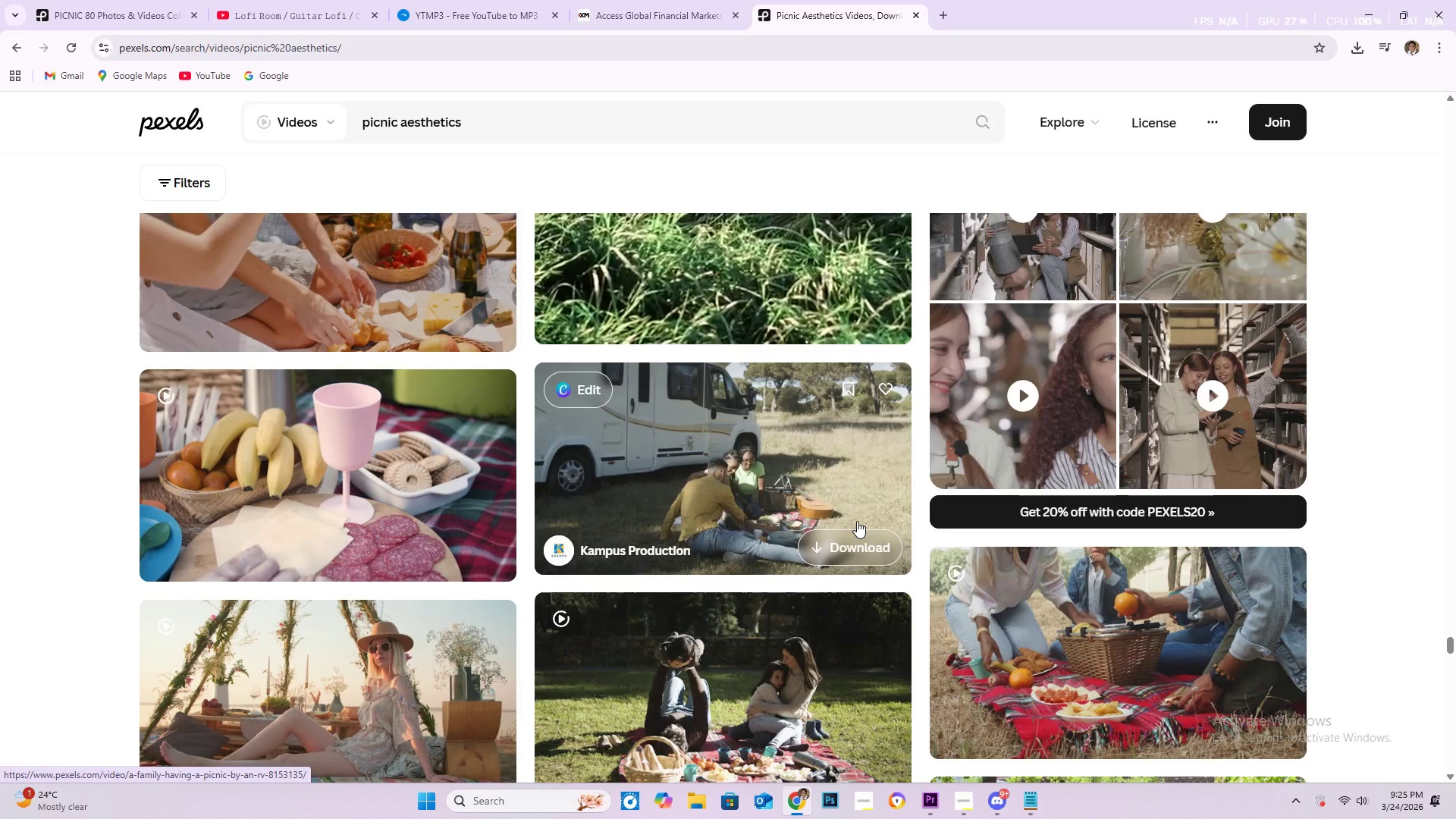 
scroll: coordinate [1175, 480], scroll_direction: down, amount: 13.0
 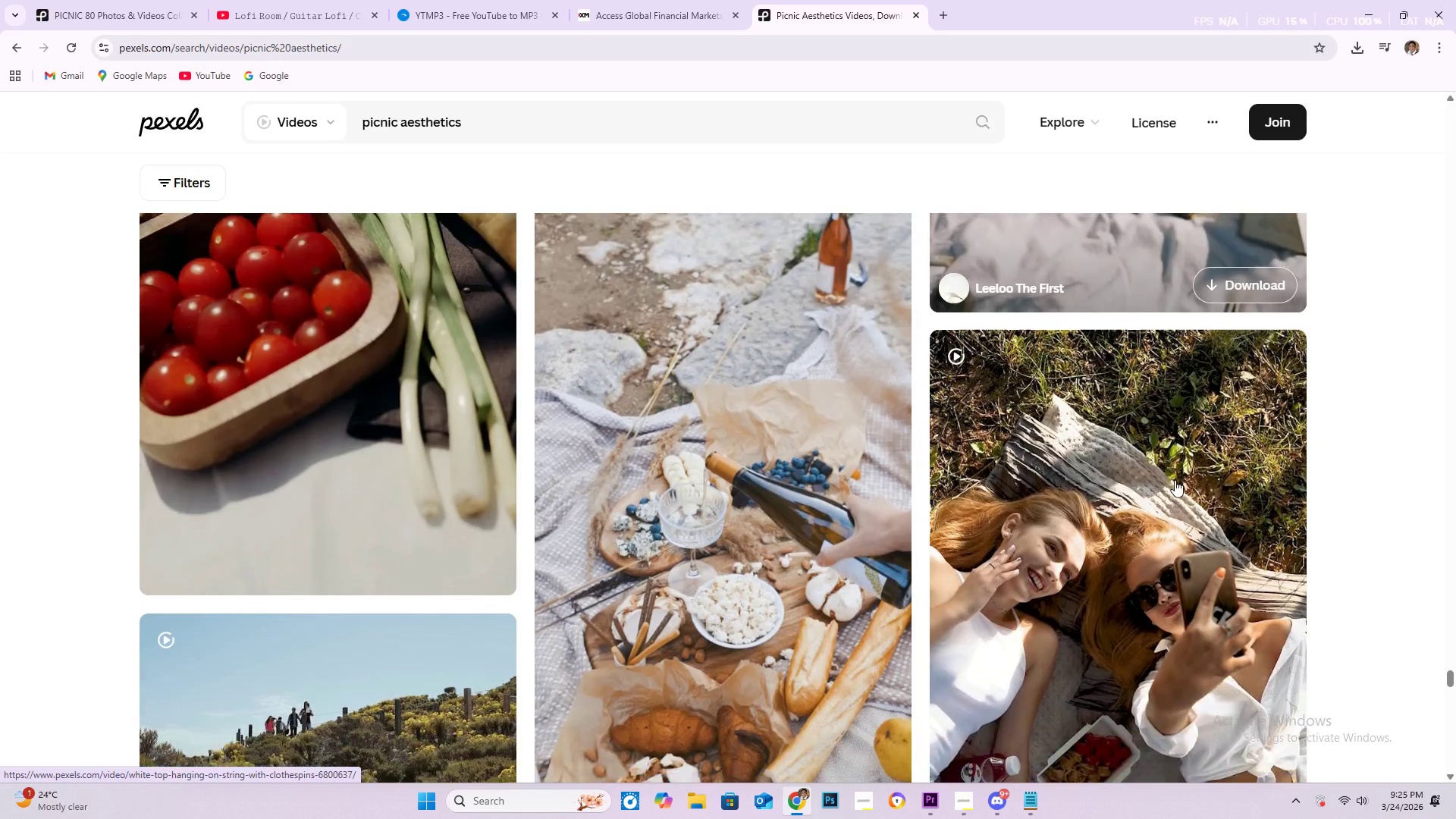 
scroll: coordinate [1172, 470], scroll_direction: down, amount: 6.0
 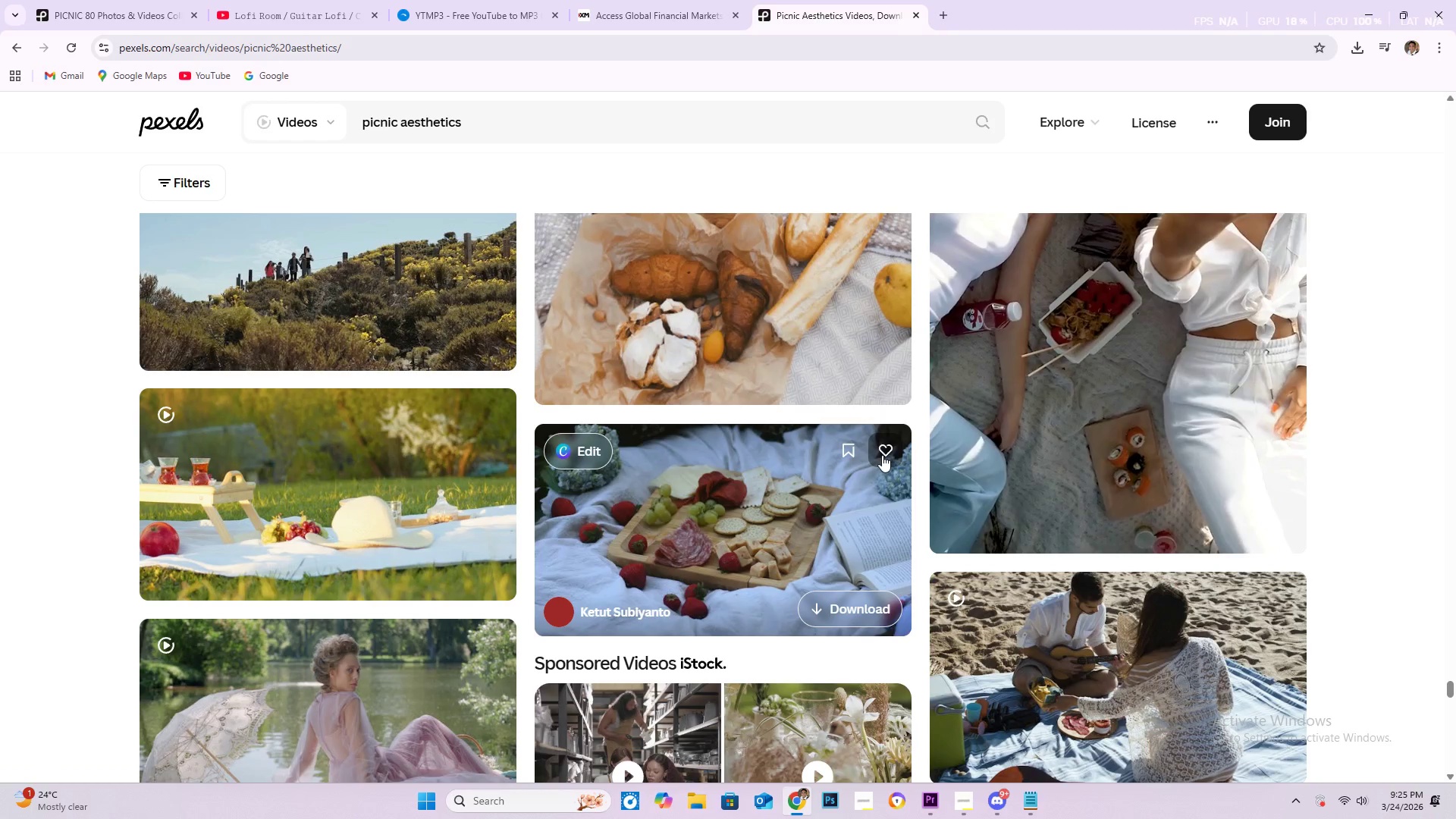 
scroll: coordinate [795, 437], scroll_direction: up, amount: 5.0
 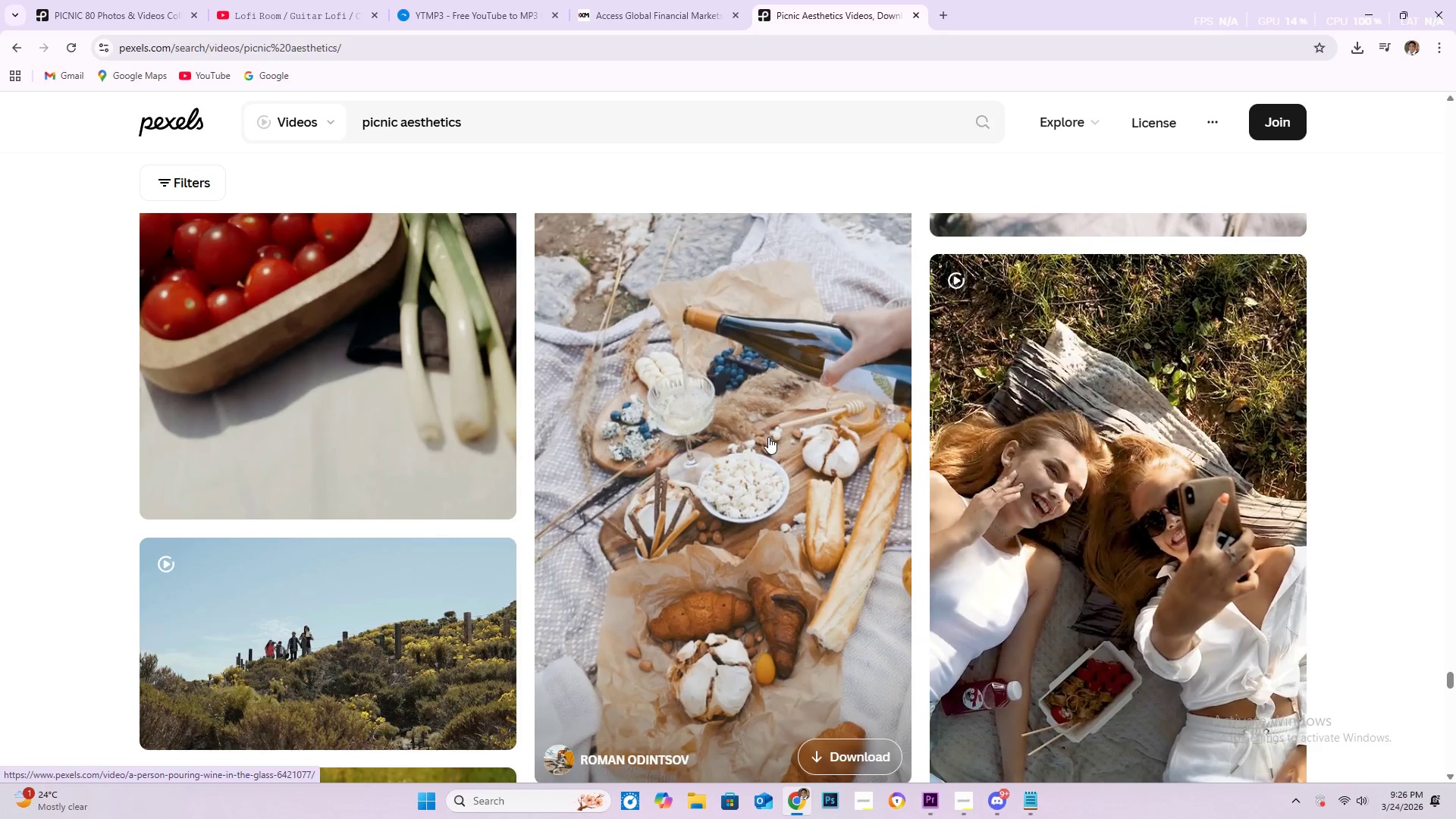 
wait(29.92)
 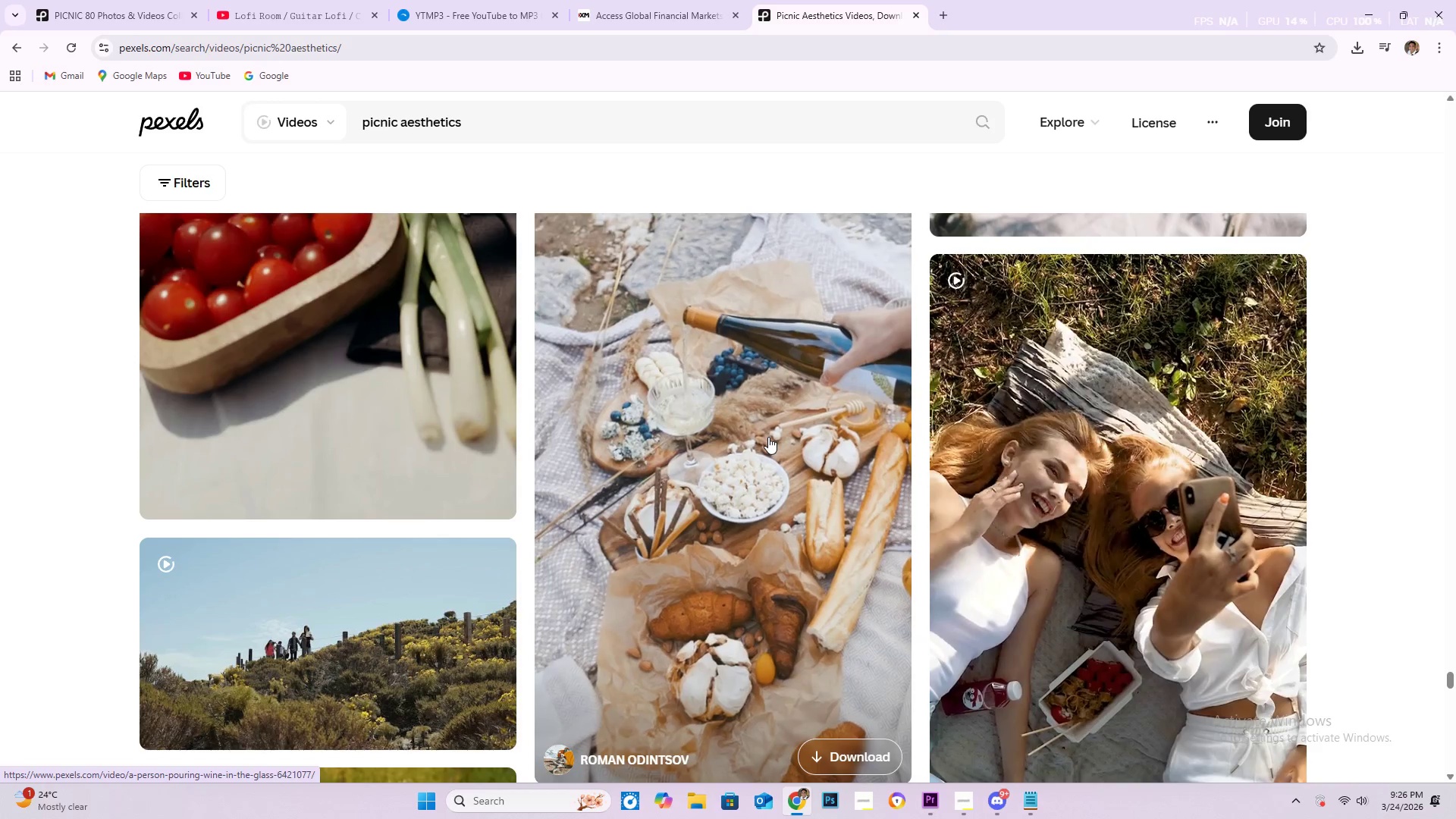 
scroll: coordinate [725, 478], scroll_direction: down, amount: 16.0
 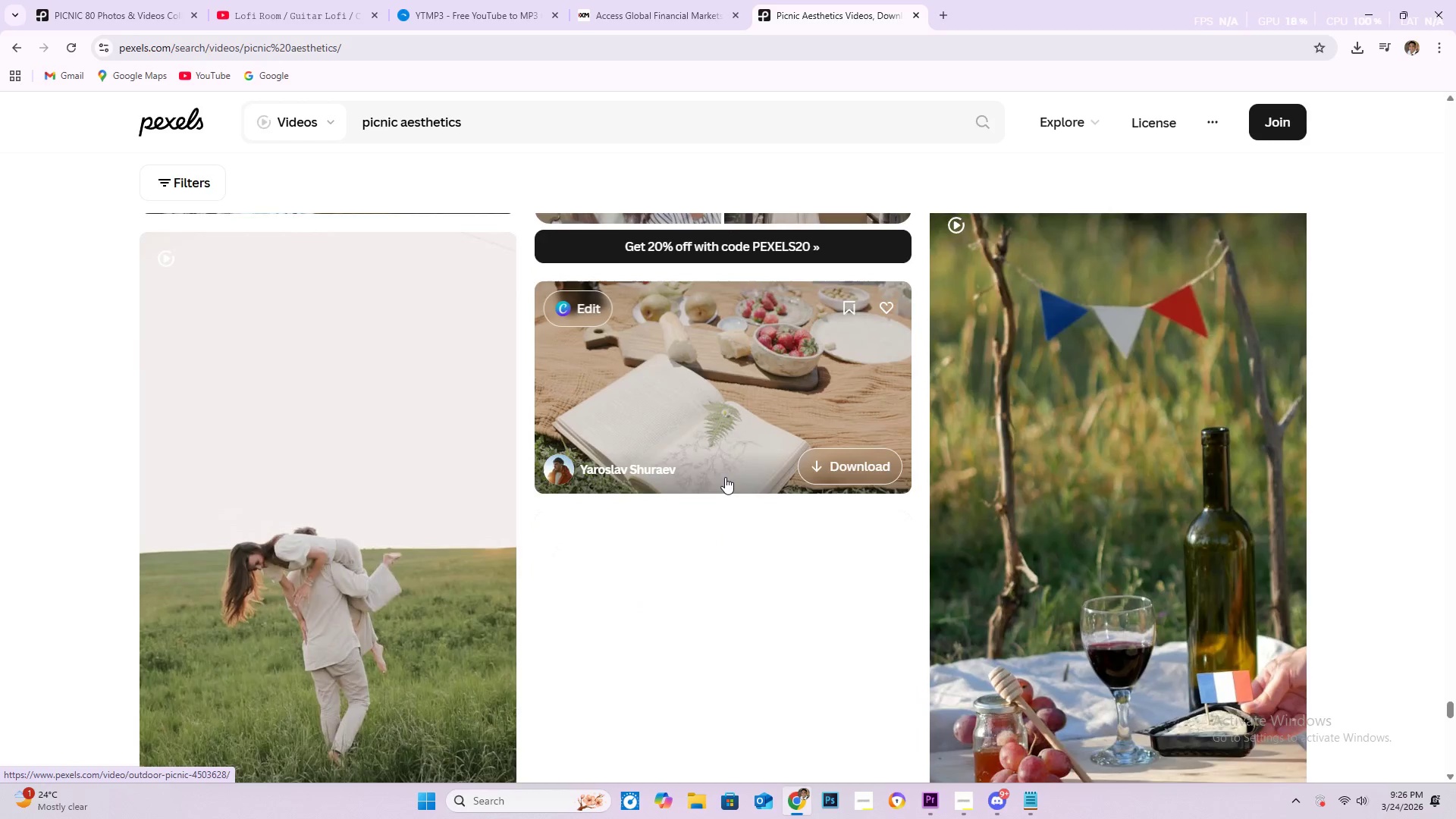 
scroll: coordinate [837, 526], scroll_direction: down, amount: 11.0
 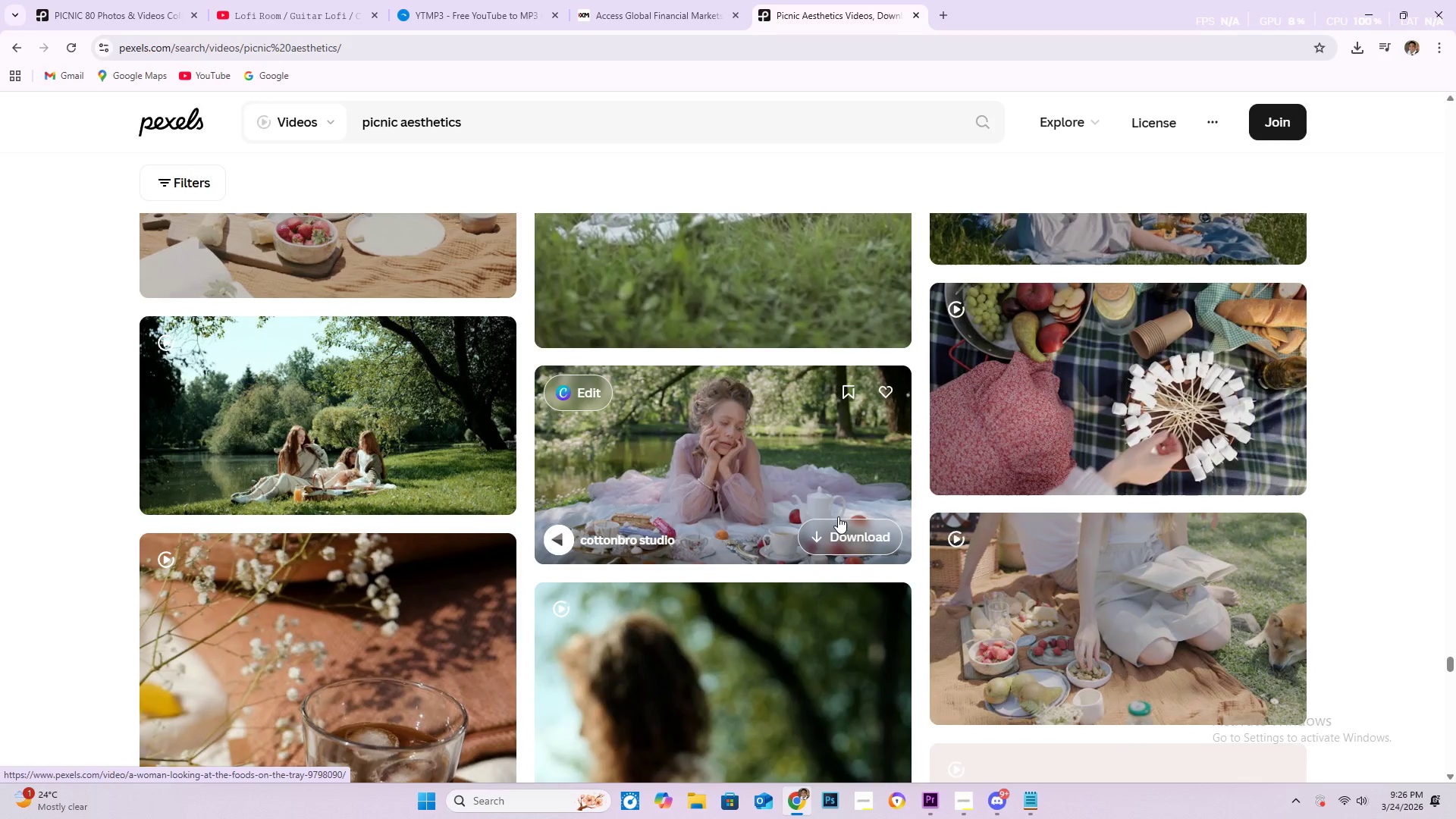 
scroll: coordinate [821, 498], scroll_direction: down, amount: 5.0
 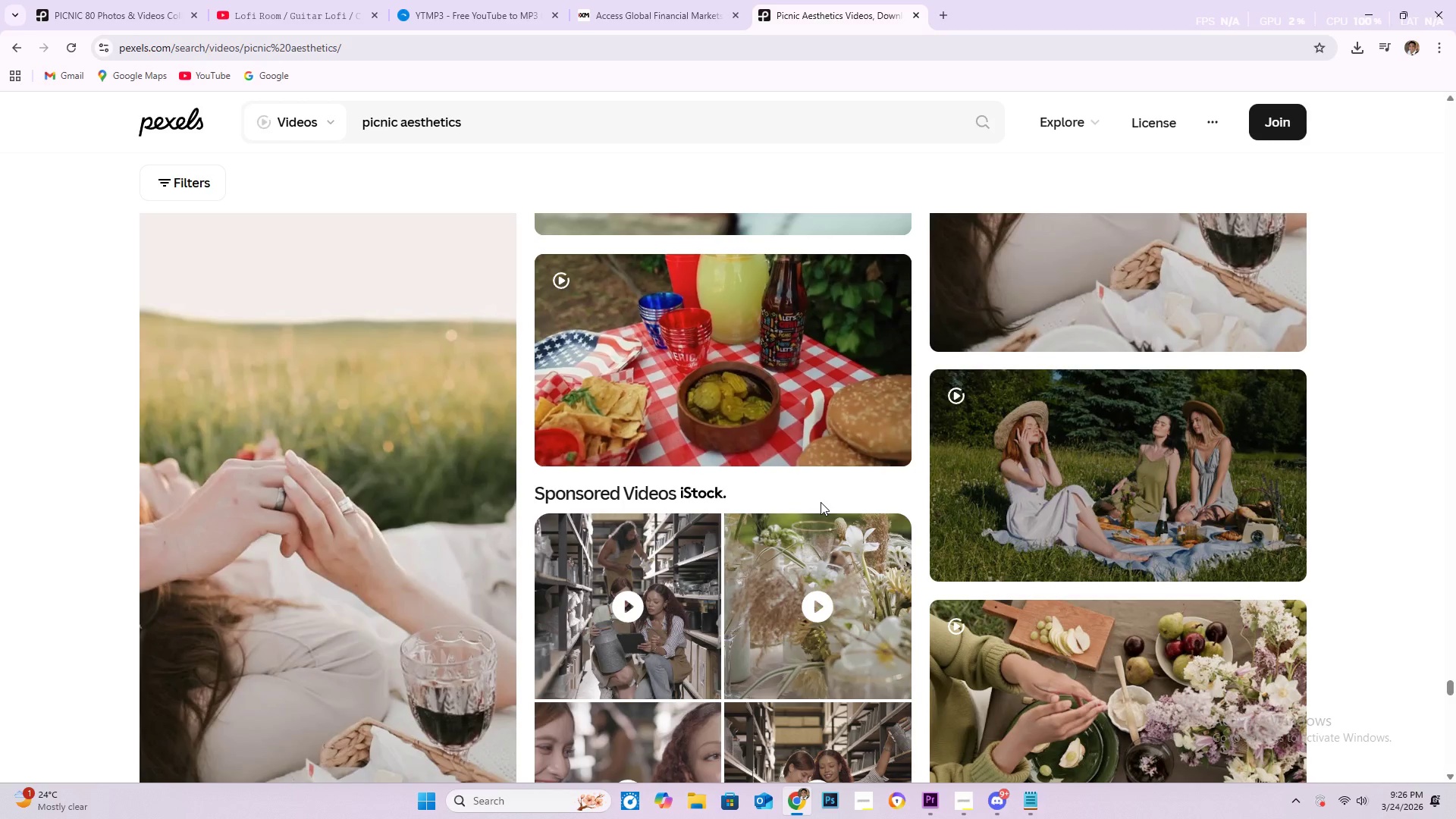 
scroll: coordinate [821, 500], scroll_direction: down, amount: 5.0
 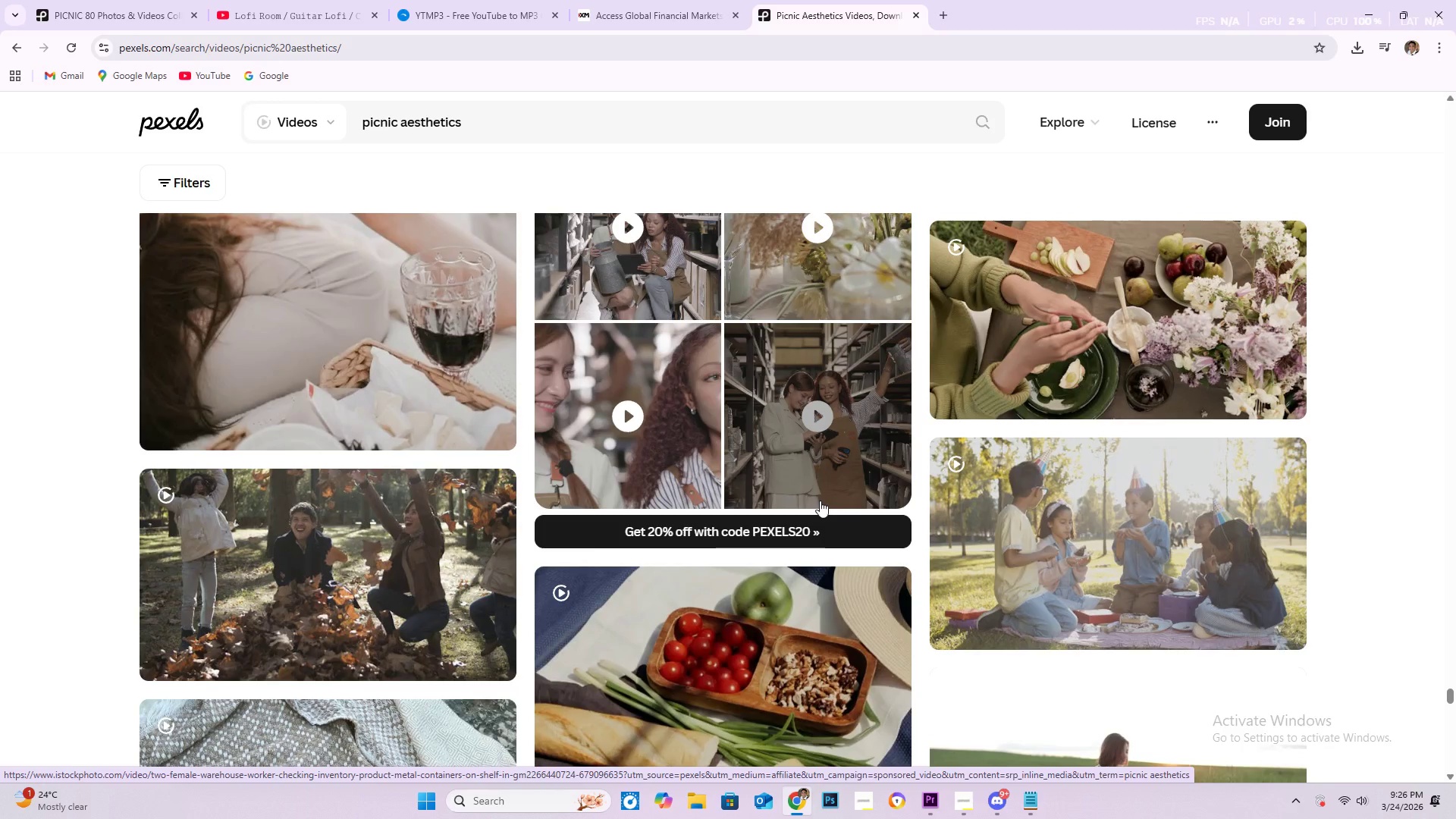 
scroll: coordinate [819, 500], scroll_direction: down, amount: 5.0
 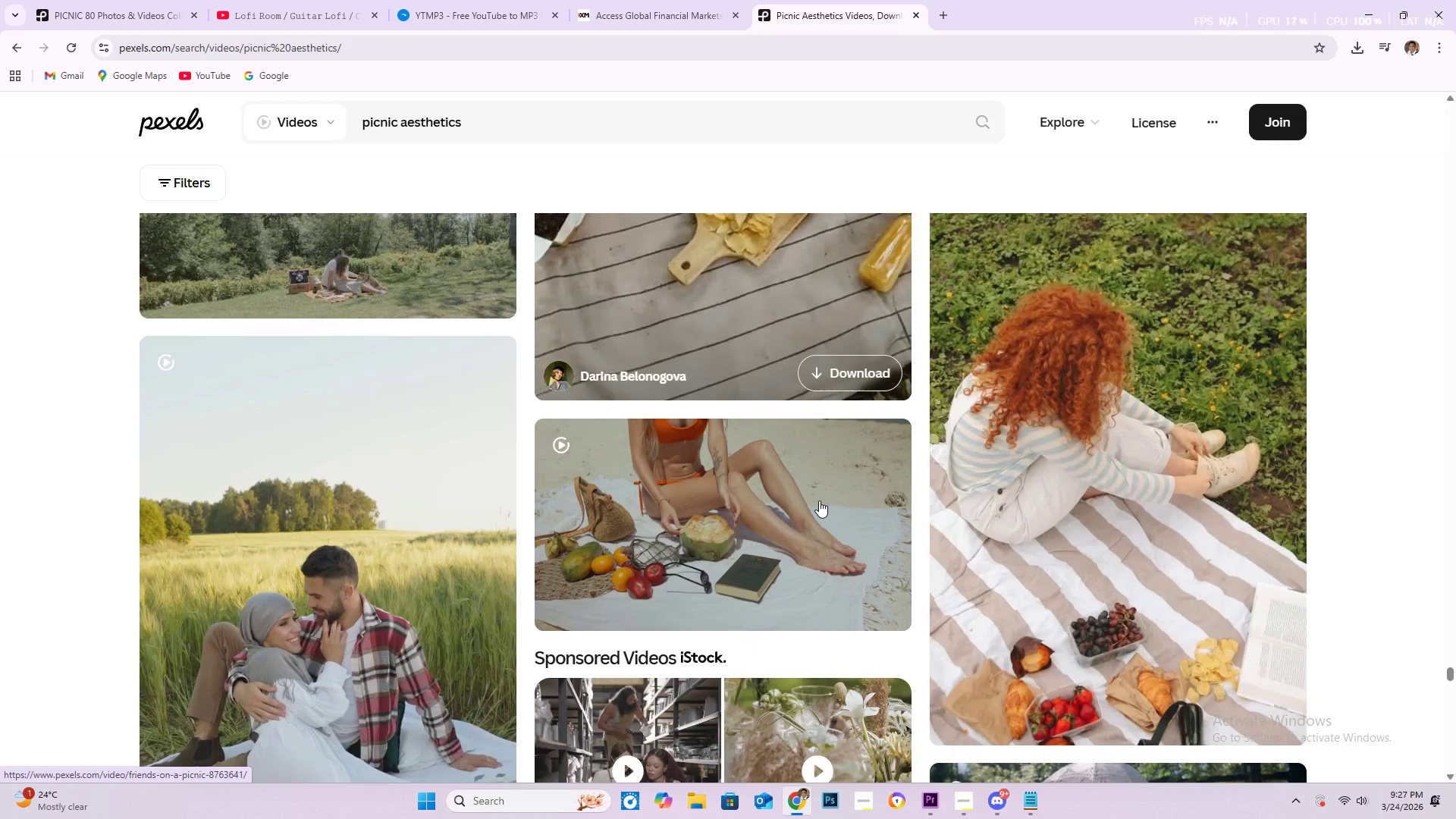 
scroll: coordinate [861, 507], scroll_direction: down, amount: 8.0
 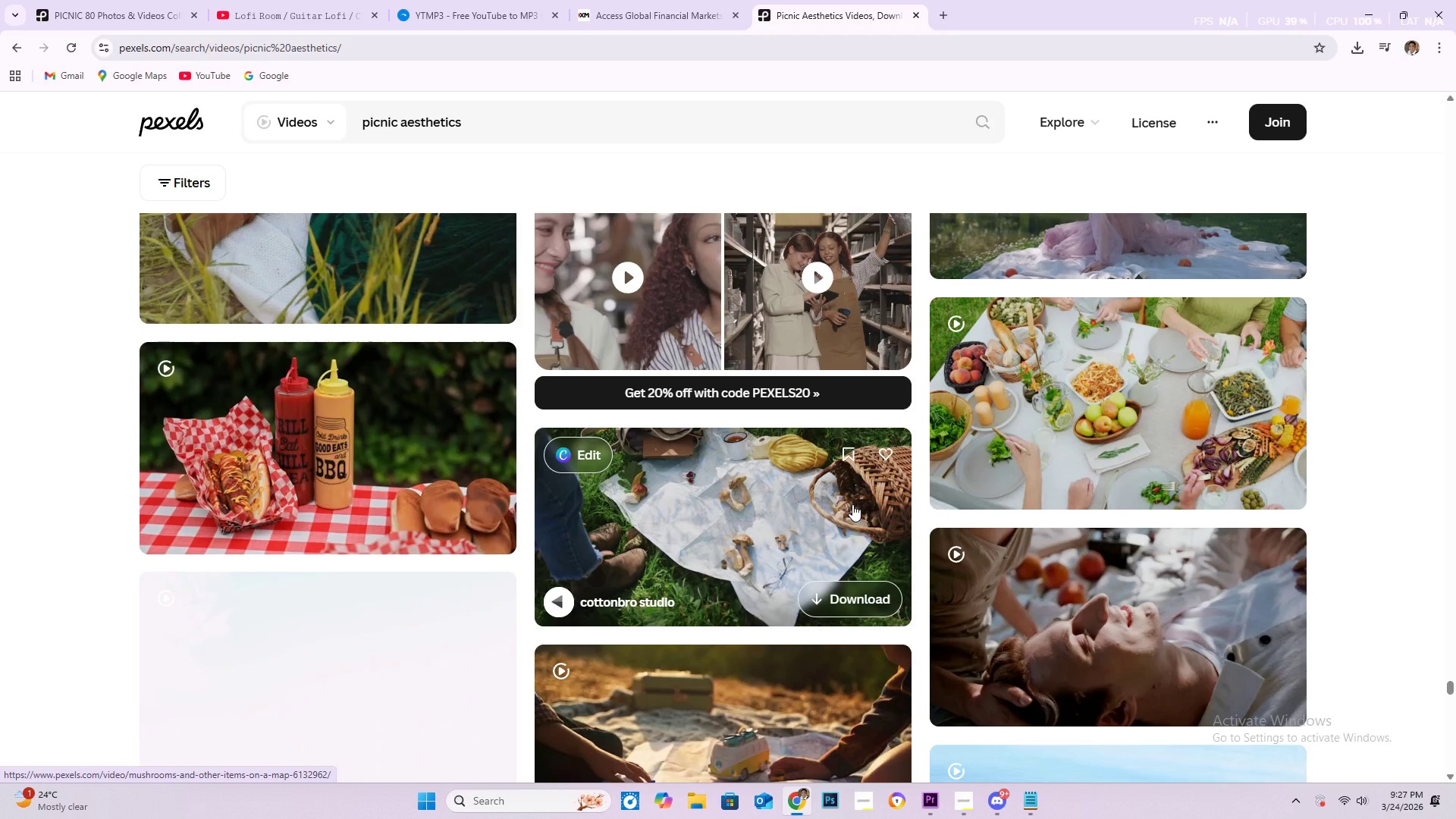 
scroll: coordinate [852, 502], scroll_direction: down, amount: 29.0
 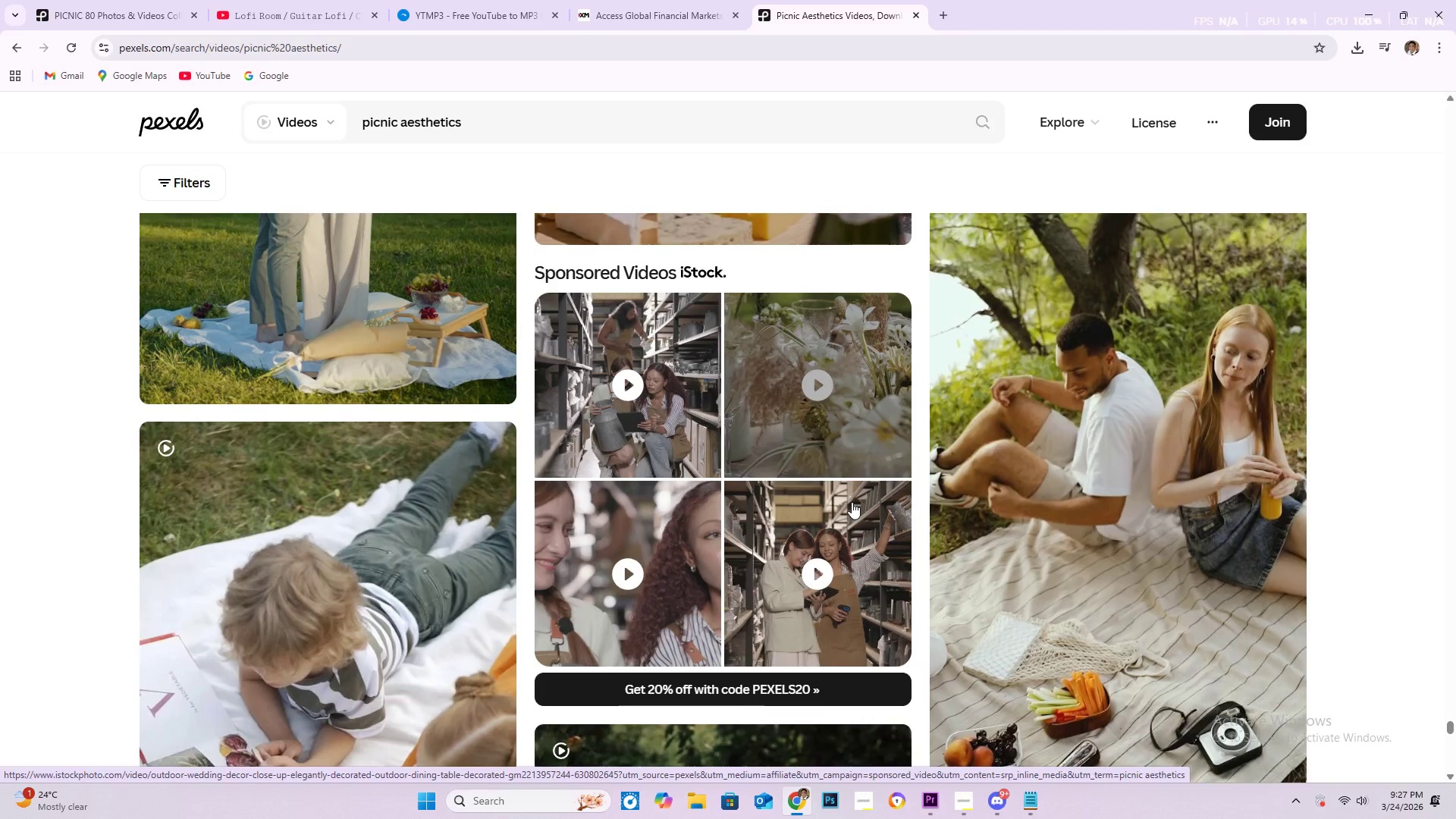 
scroll: coordinate [882, 491], scroll_direction: down, amount: 57.0
 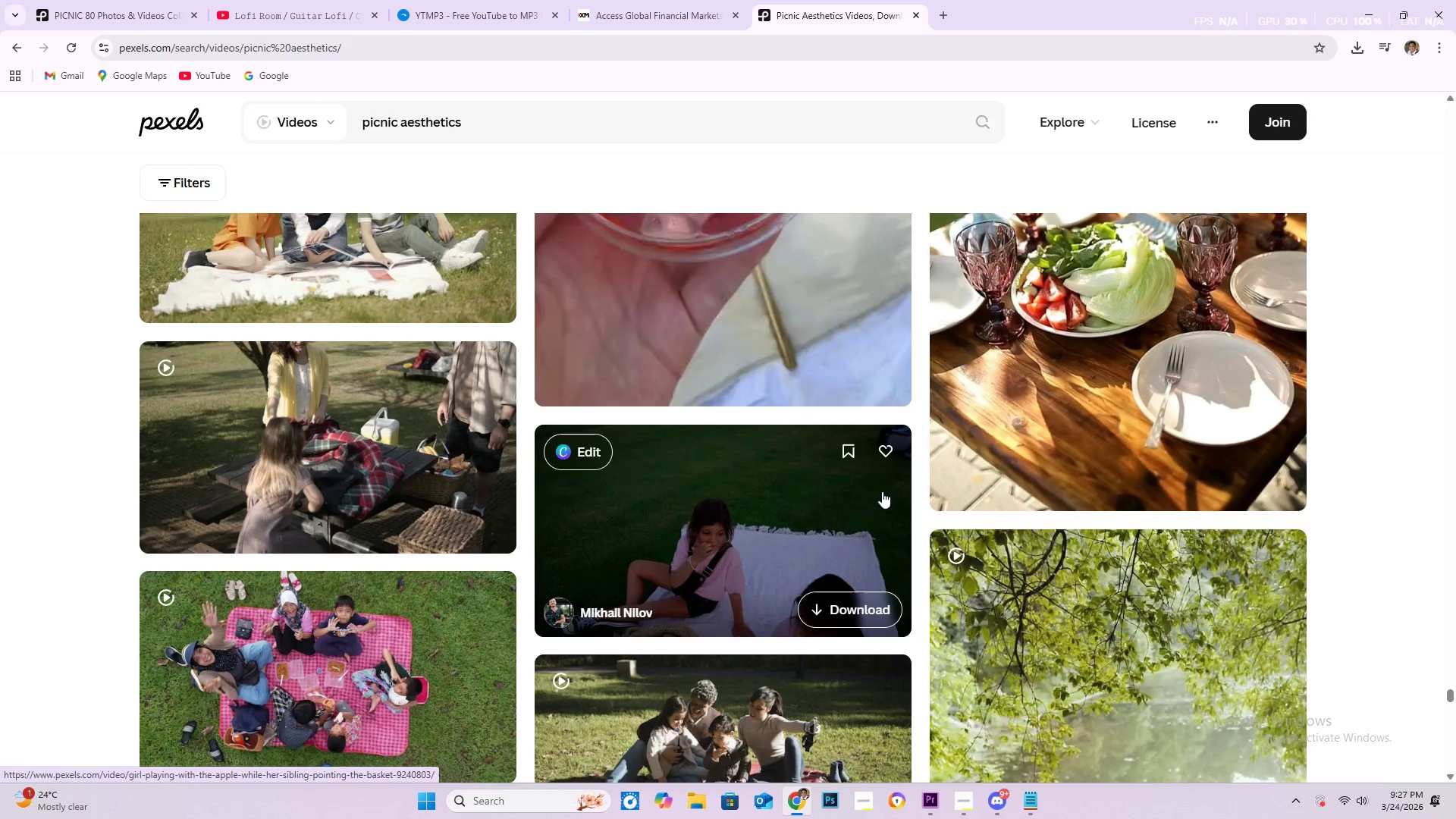 
scroll: coordinate [711, 539], scroll_direction: down, amount: 20.0
 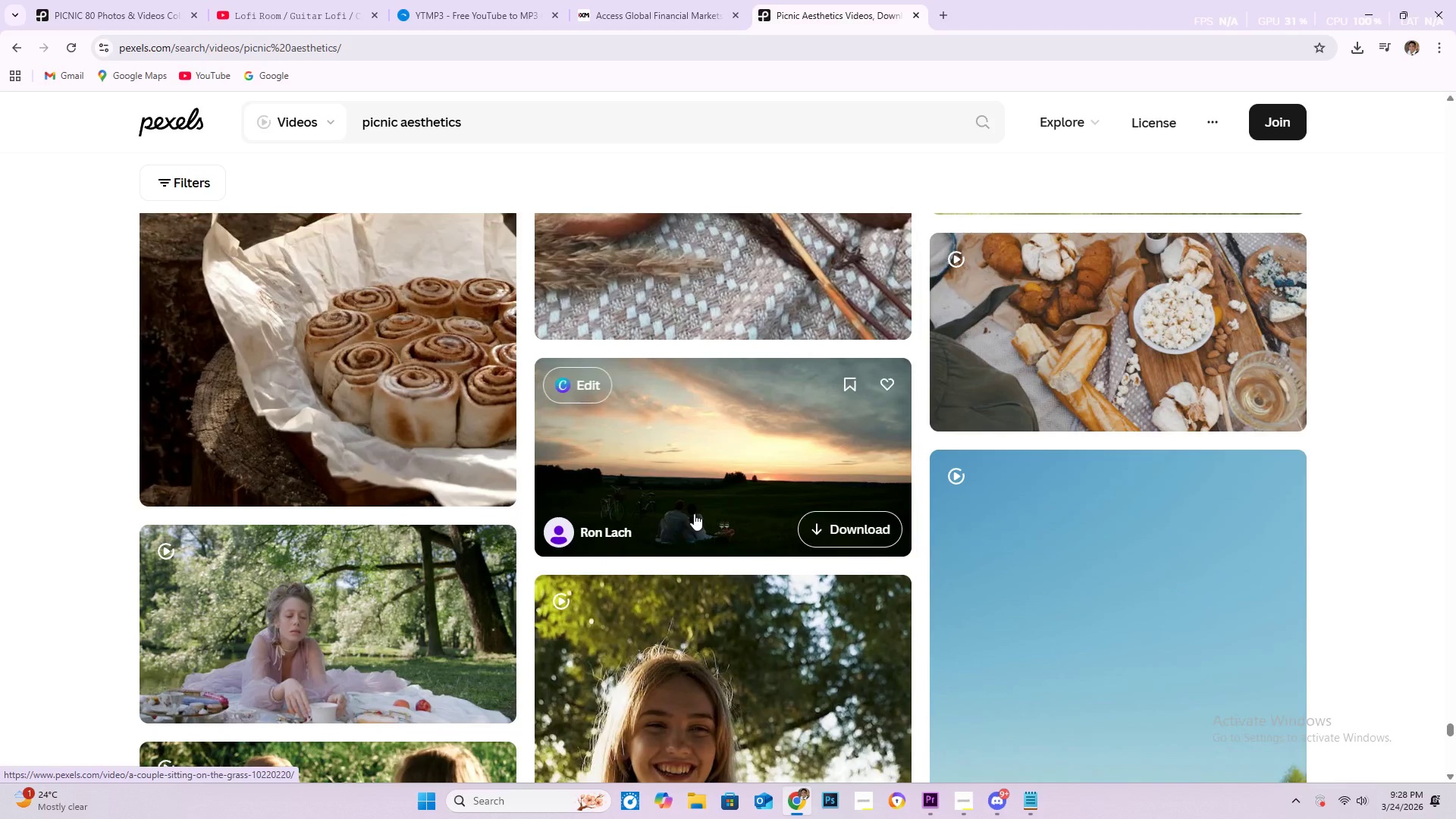 
scroll: coordinate [690, 512], scroll_direction: down, amount: 115.0
 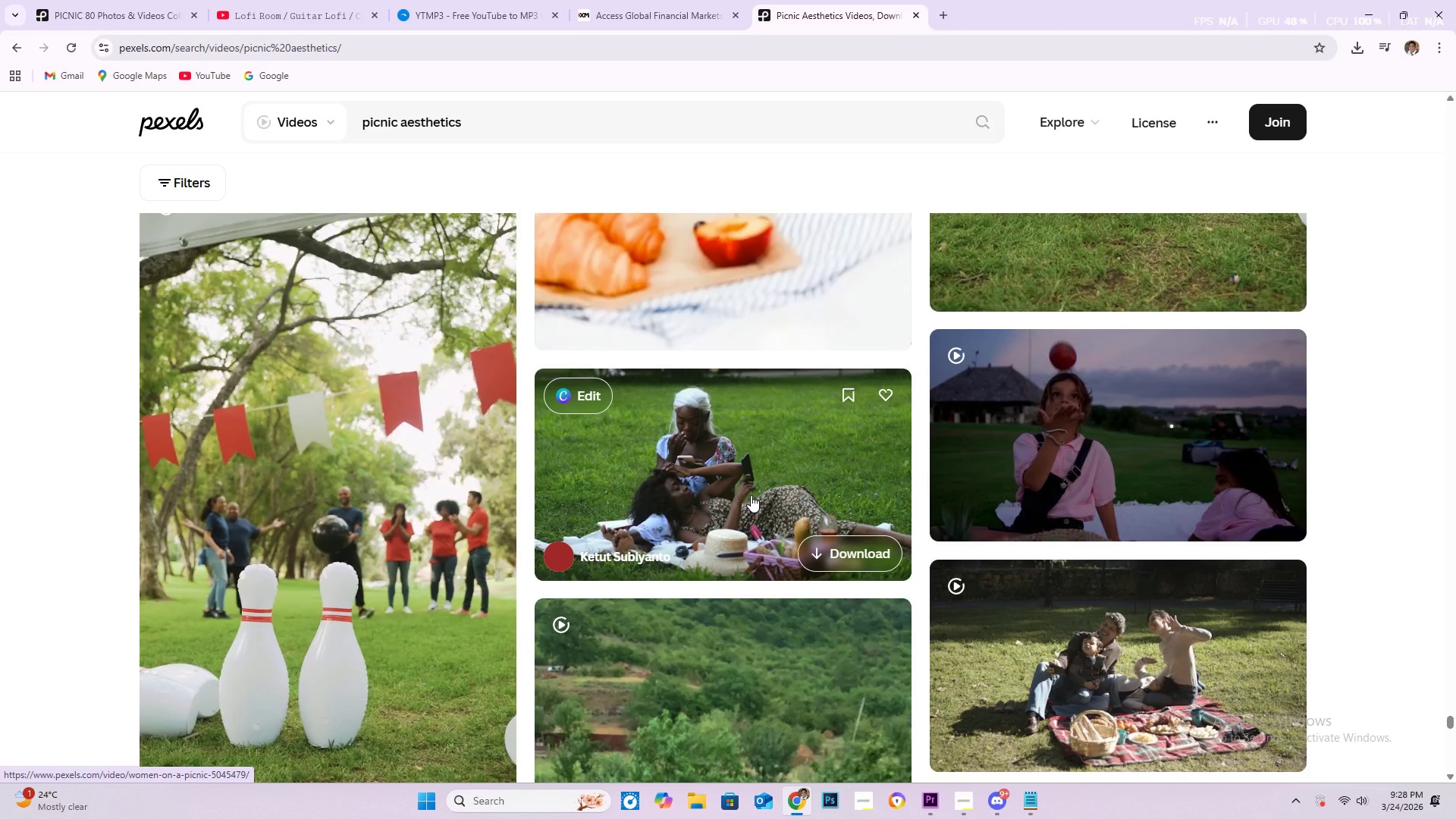 
scroll: coordinate [802, 504], scroll_direction: down, amount: 10.0
 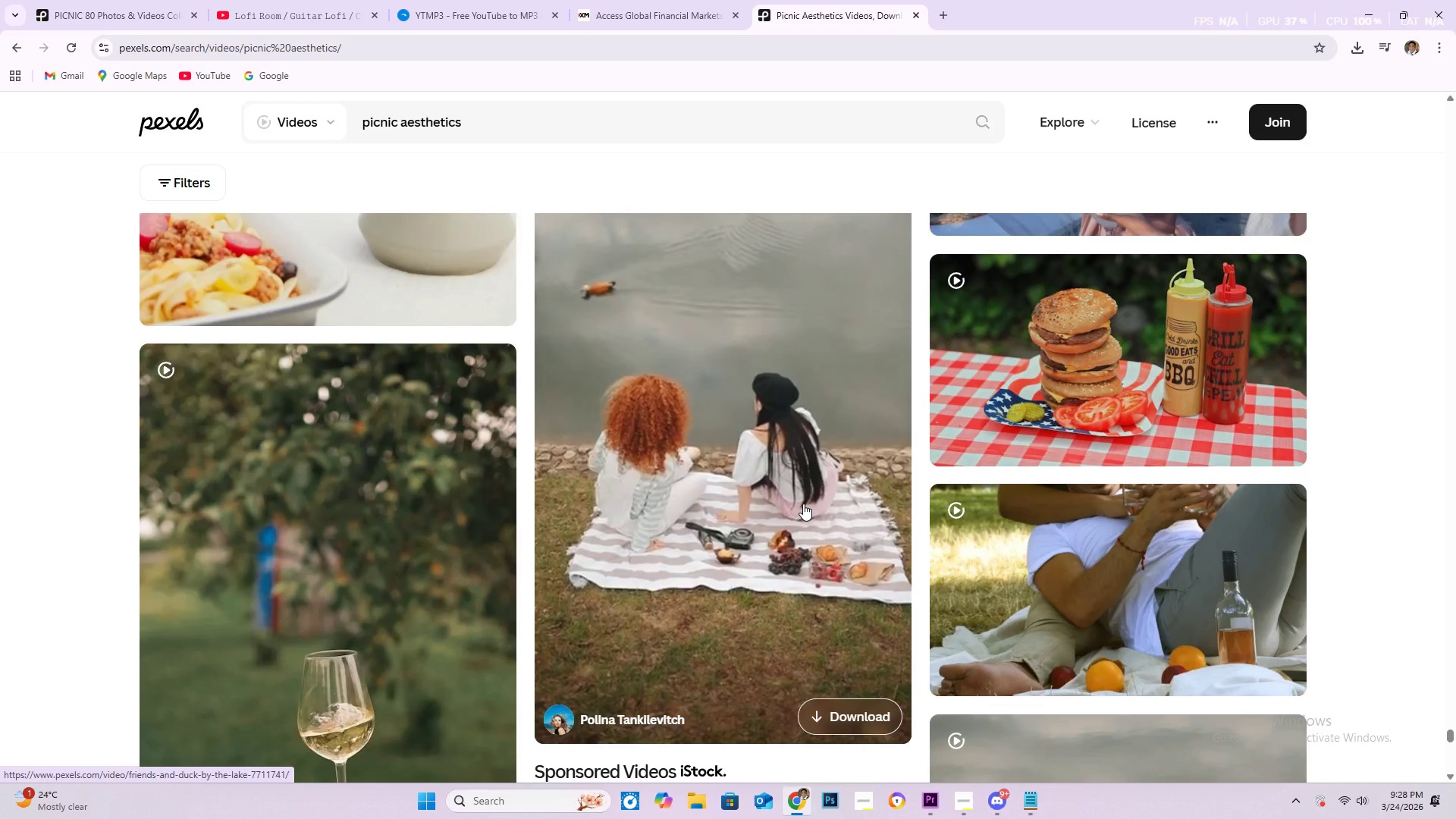 
scroll: coordinate [790, 456], scroll_direction: down, amount: 35.0
 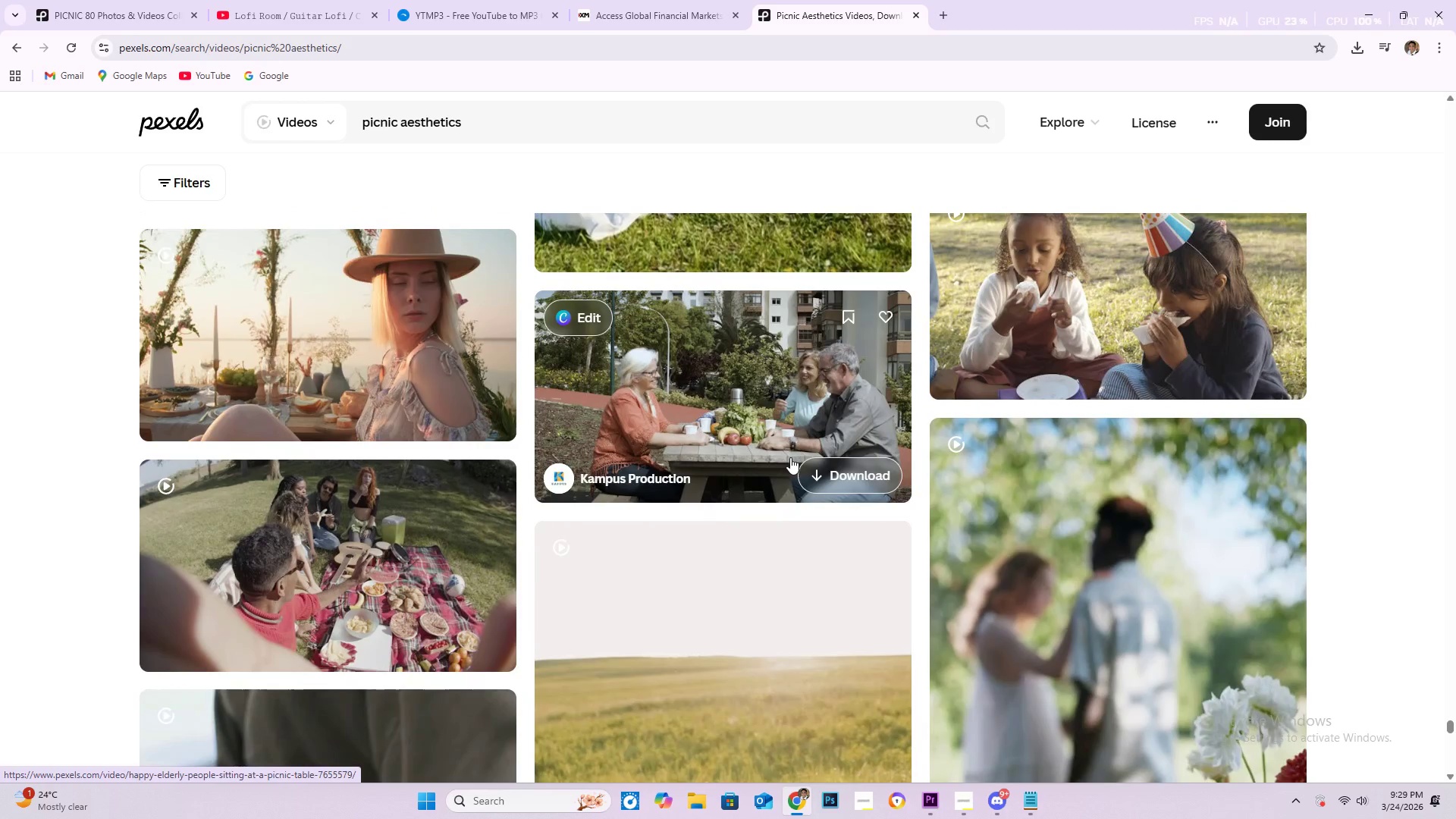 
scroll: coordinate [790, 457], scroll_direction: down, amount: 2.0
 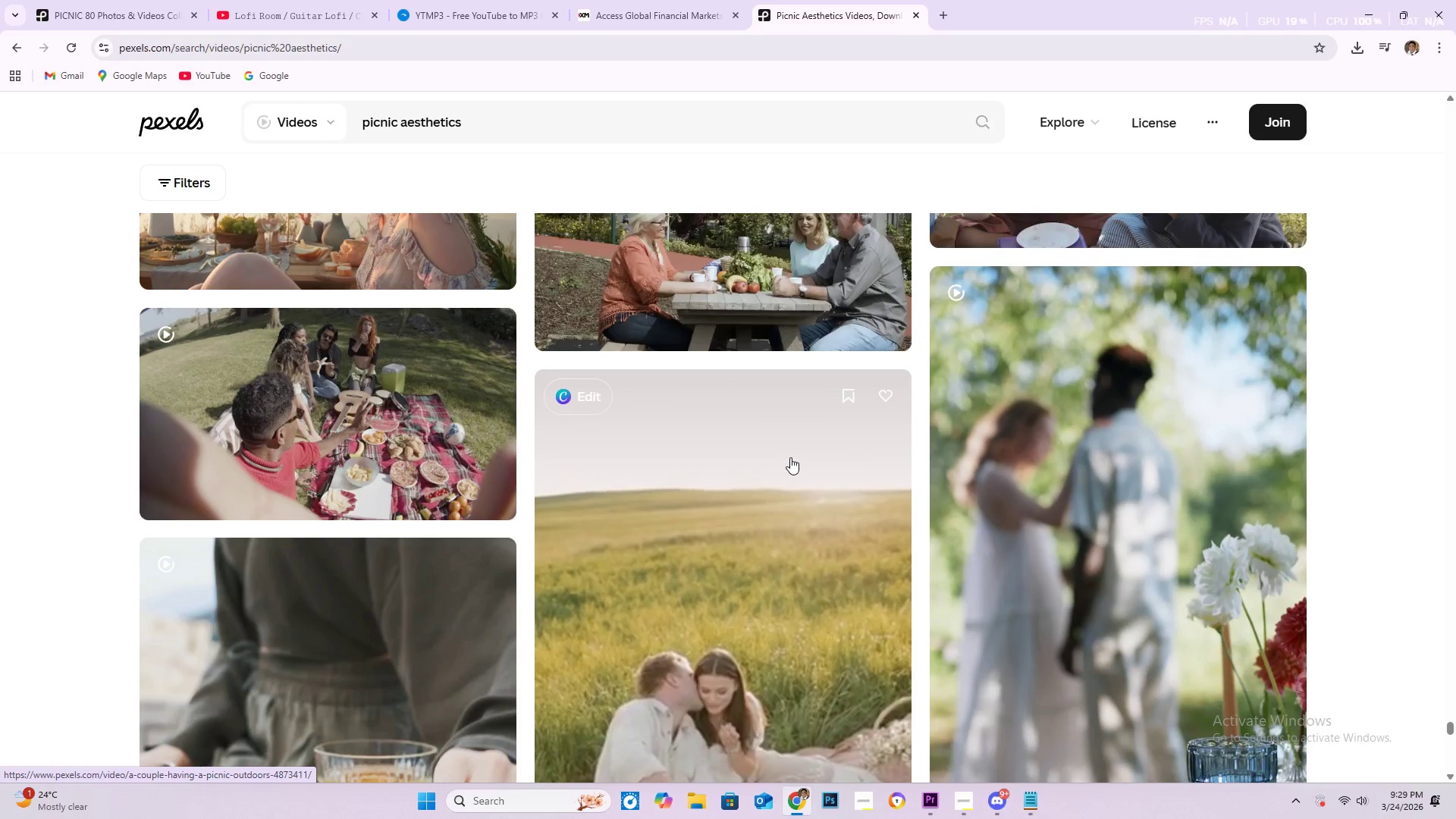 
wait(5.26)
 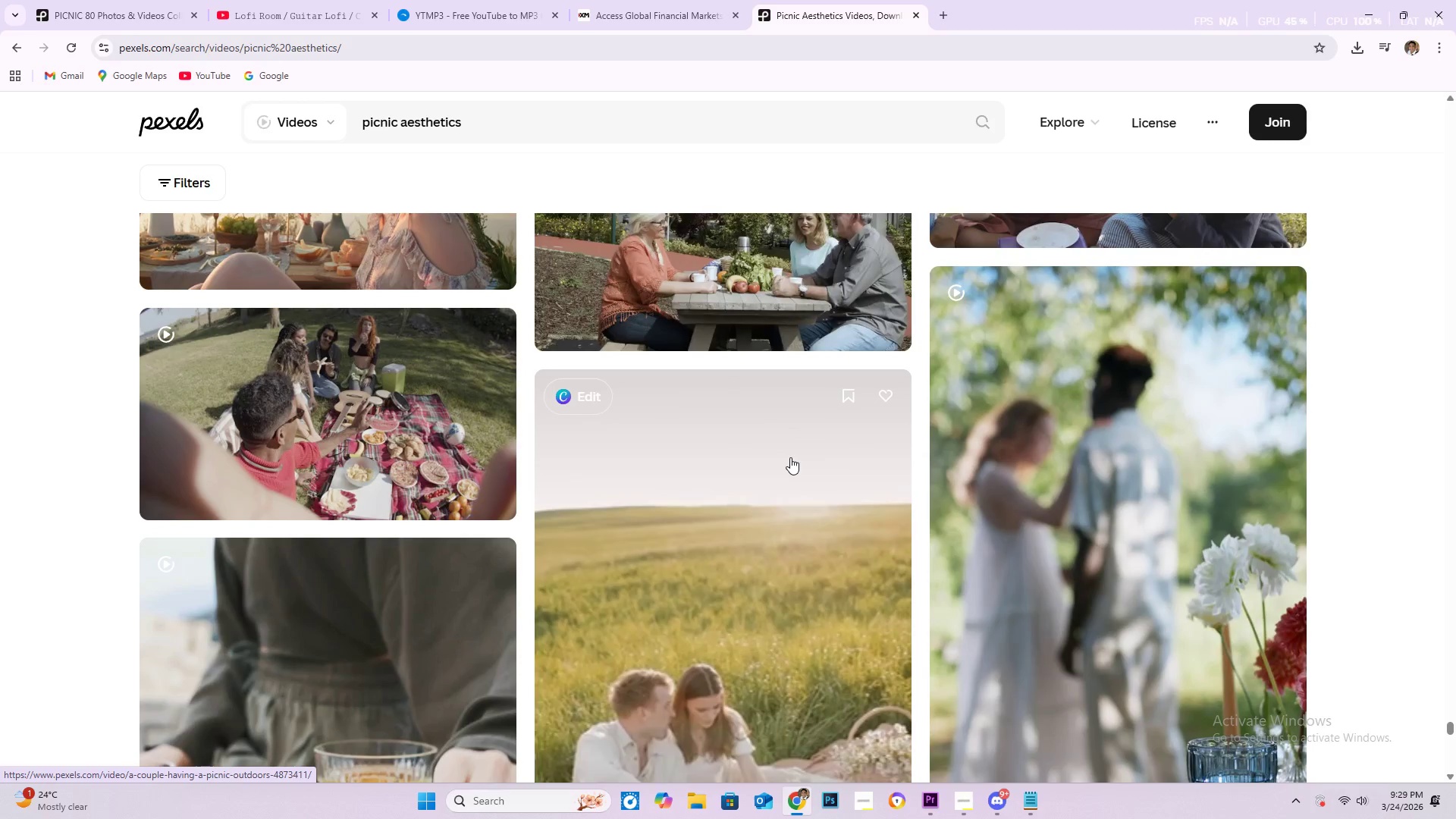 
scroll: coordinate [790, 454], scroll_direction: down, amount: 38.0
 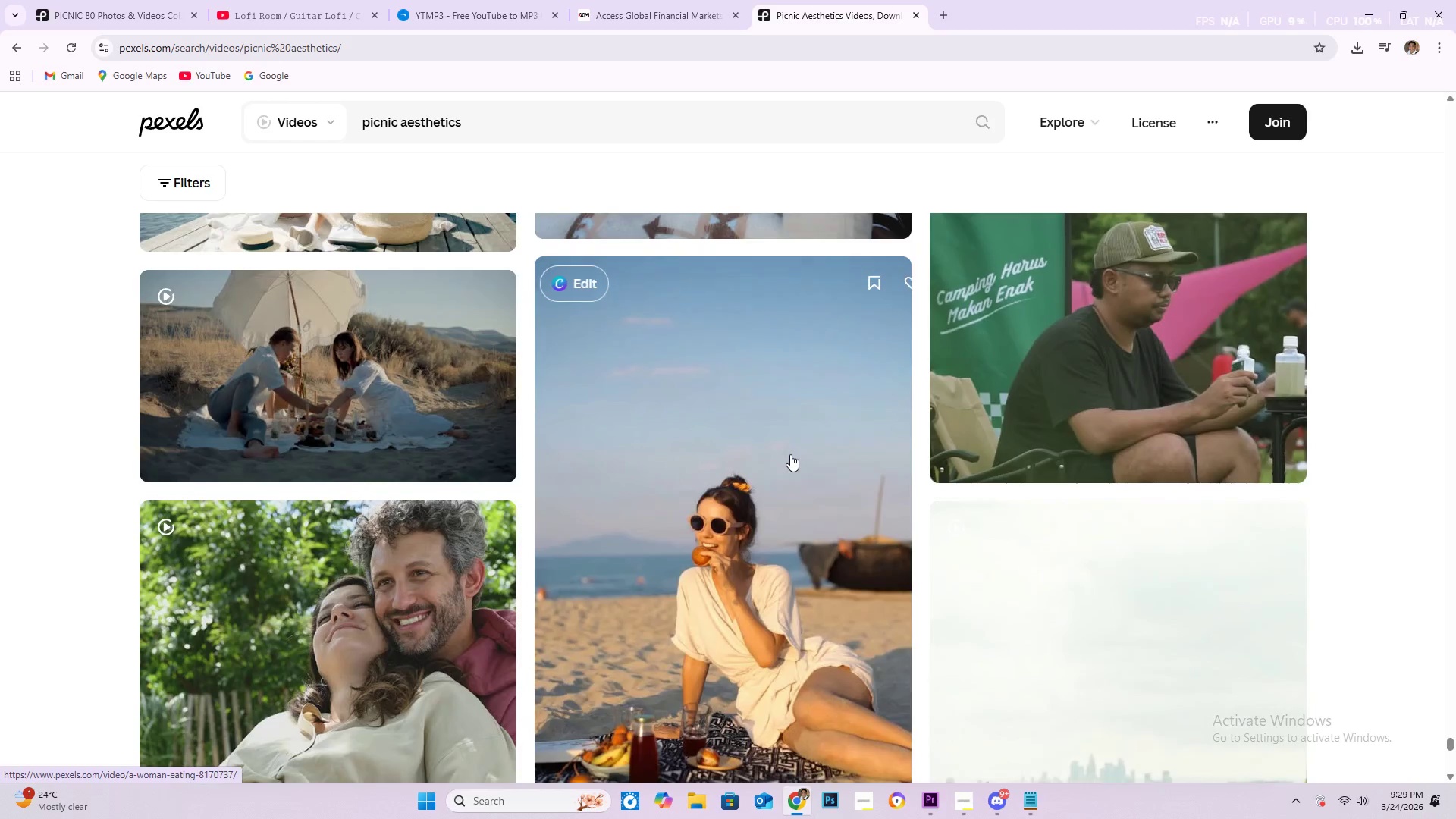 
scroll: coordinate [790, 453], scroll_direction: down, amount: 11.0